 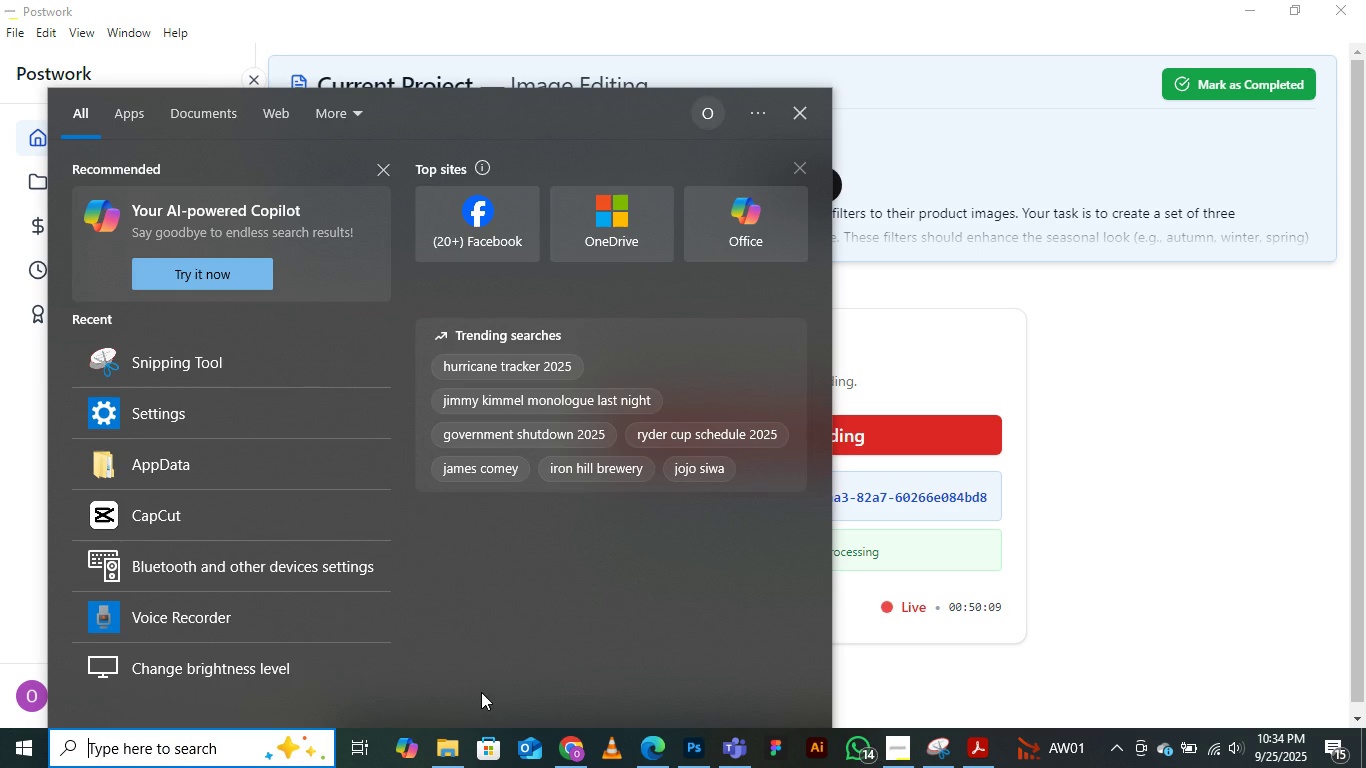 
type(micr)
 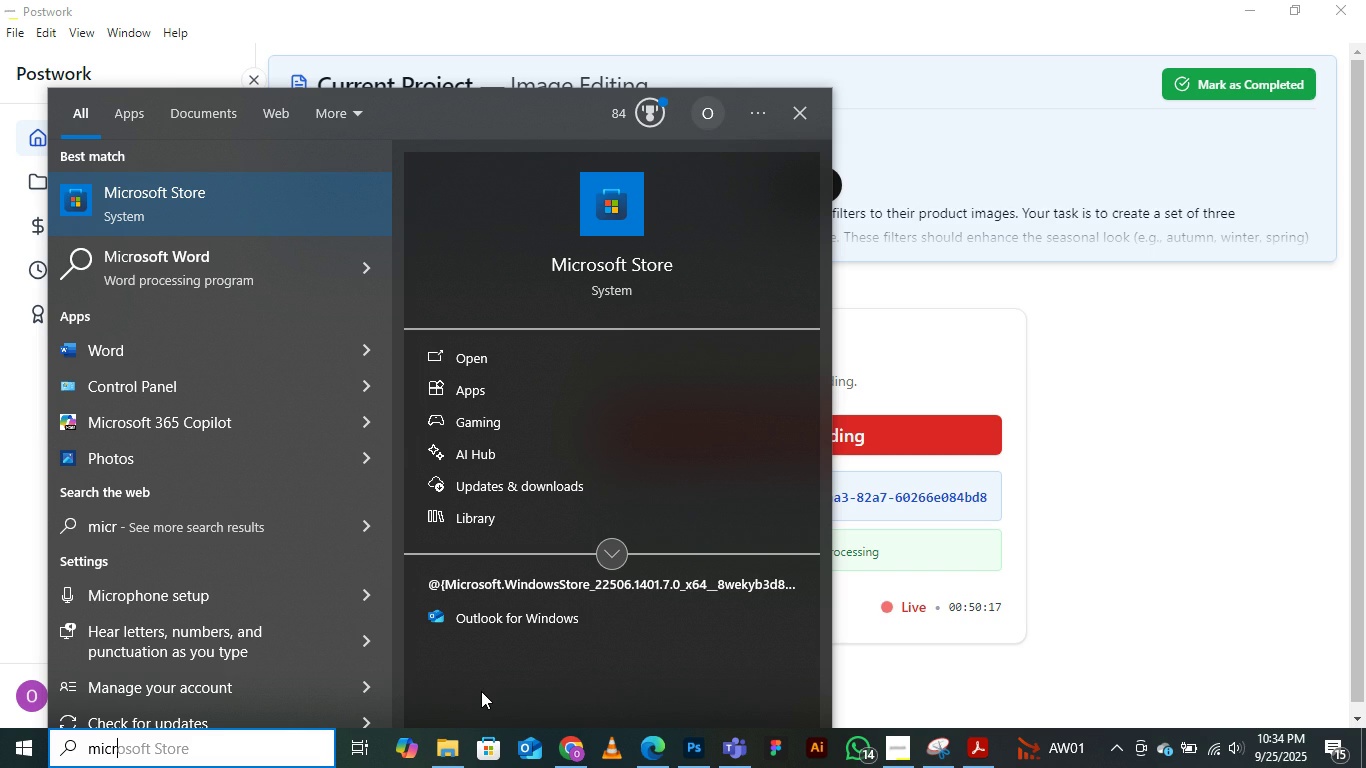 
type(osoft wor)
 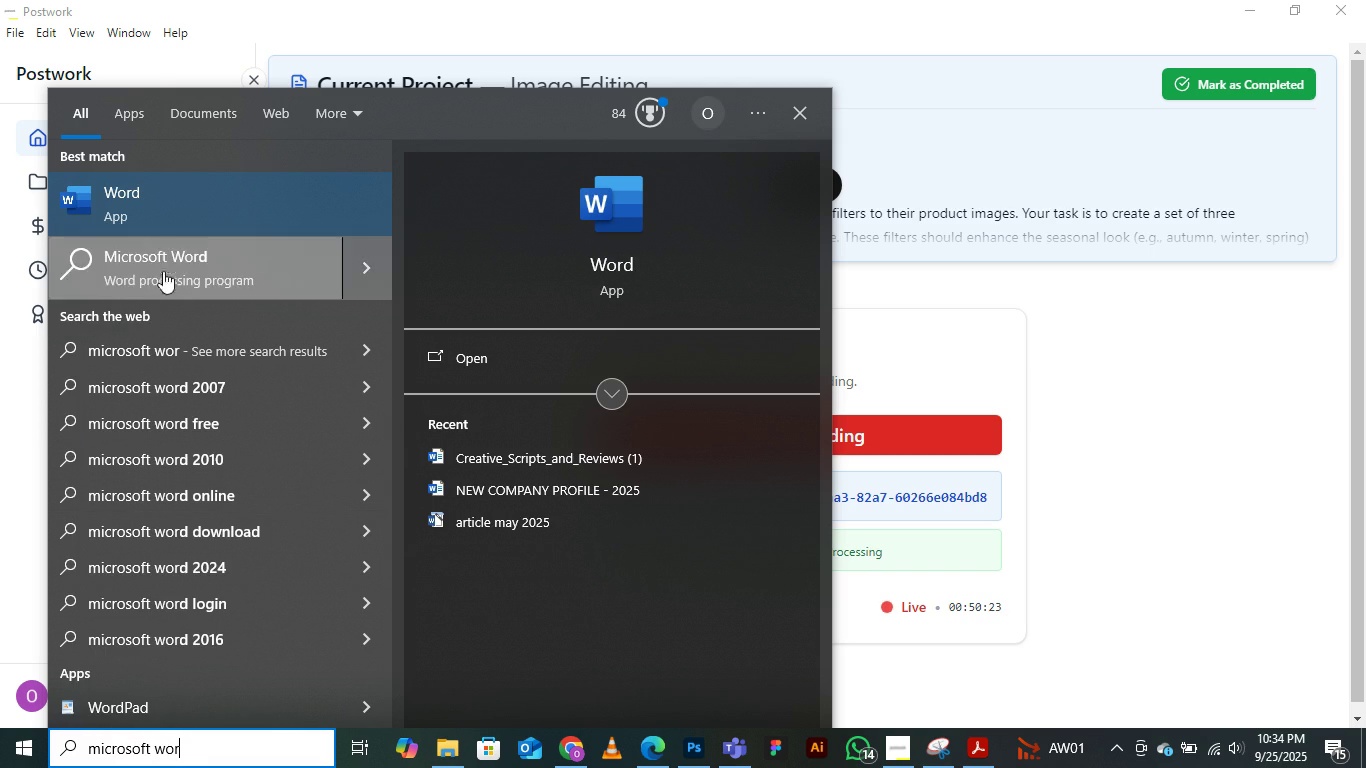 
double_click([163, 198])
 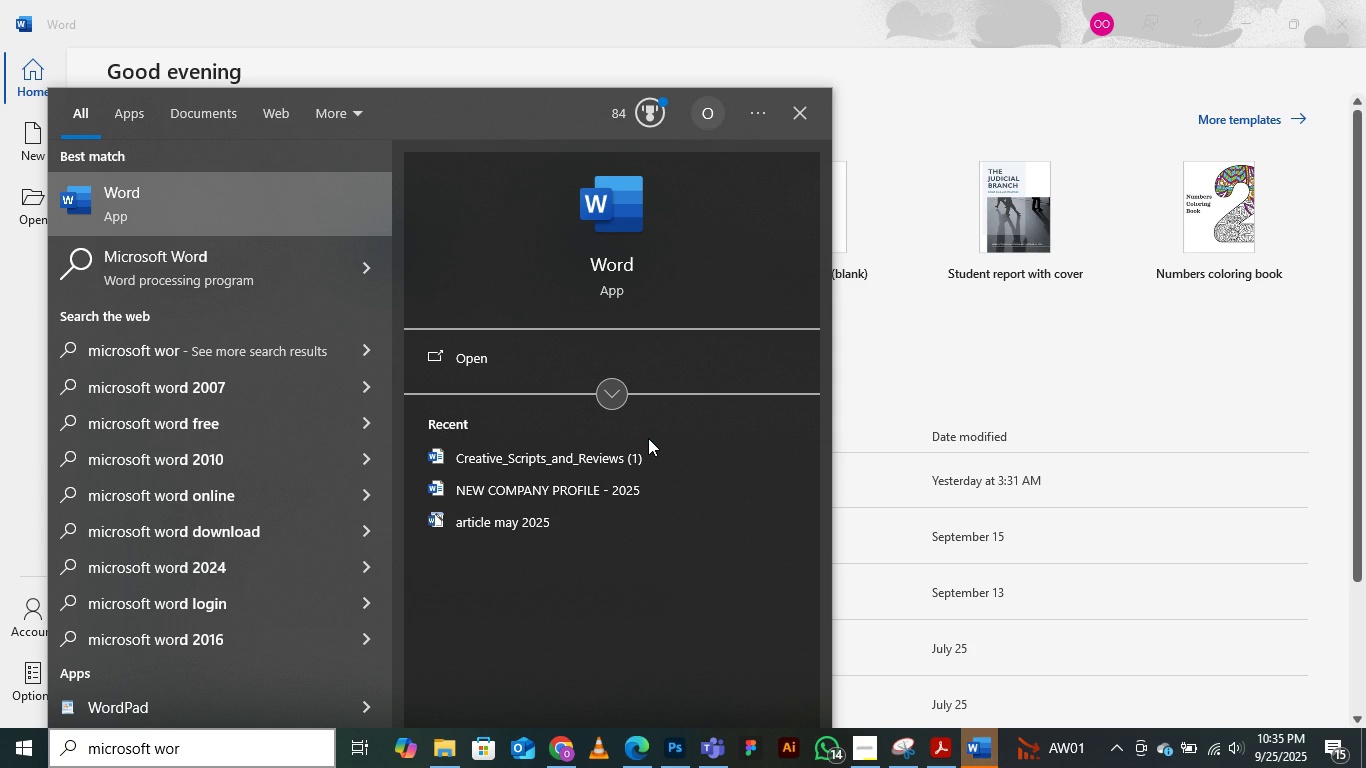 
wait(18.72)
 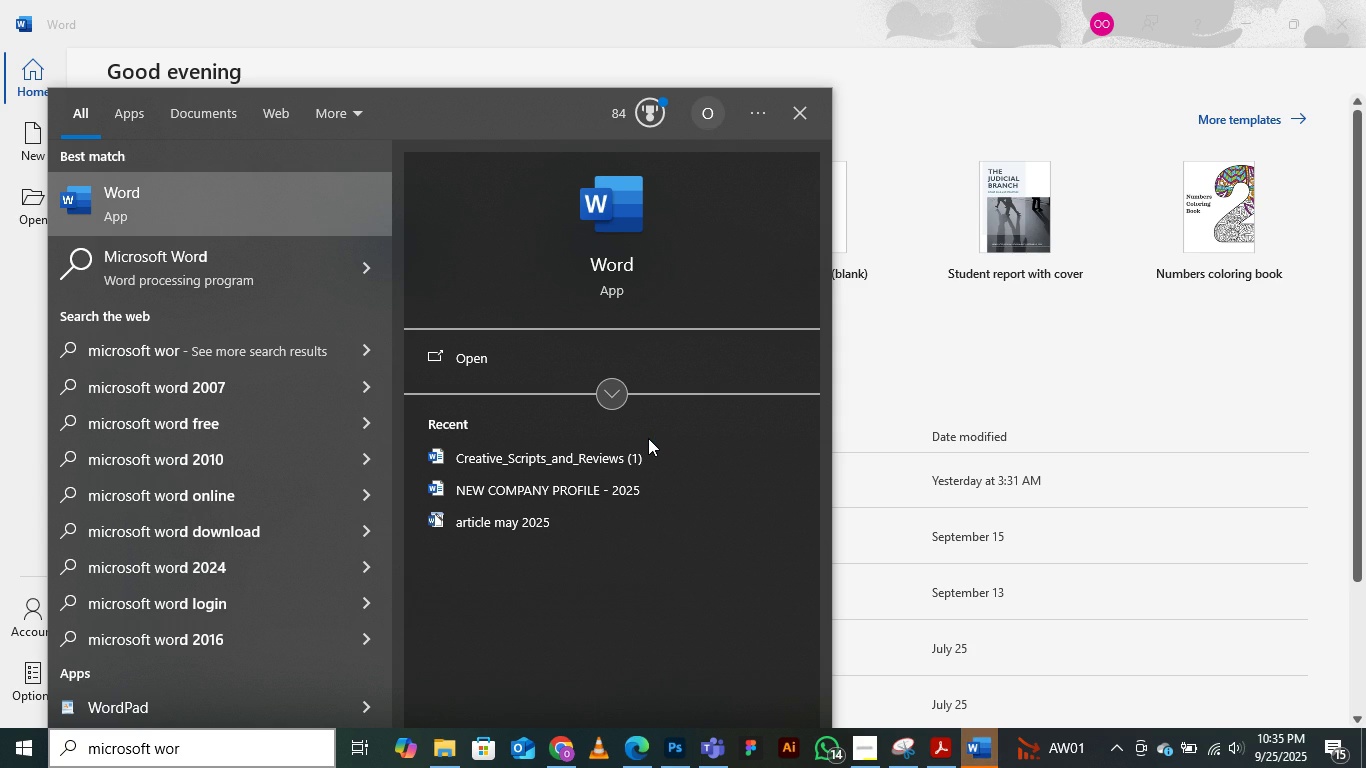 
double_click([154, 200])
 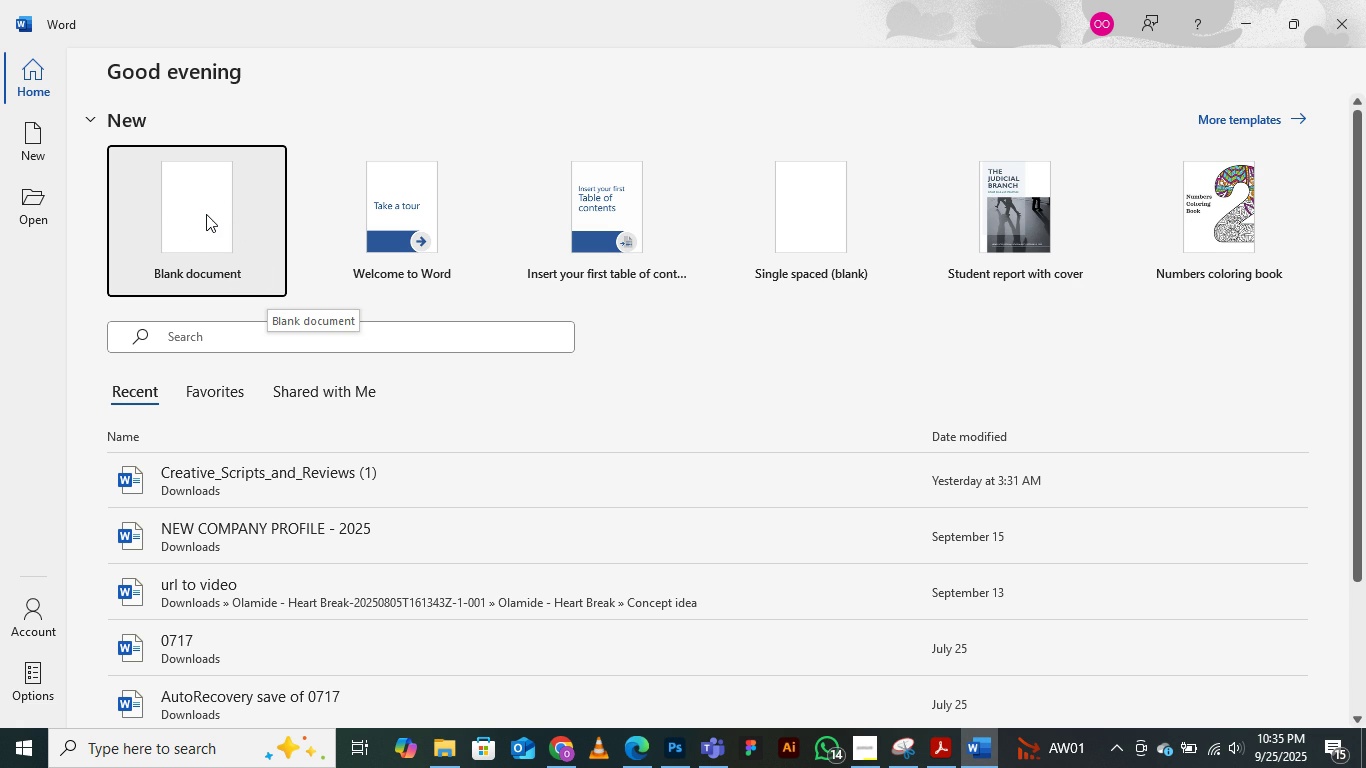 
double_click([206, 214])
 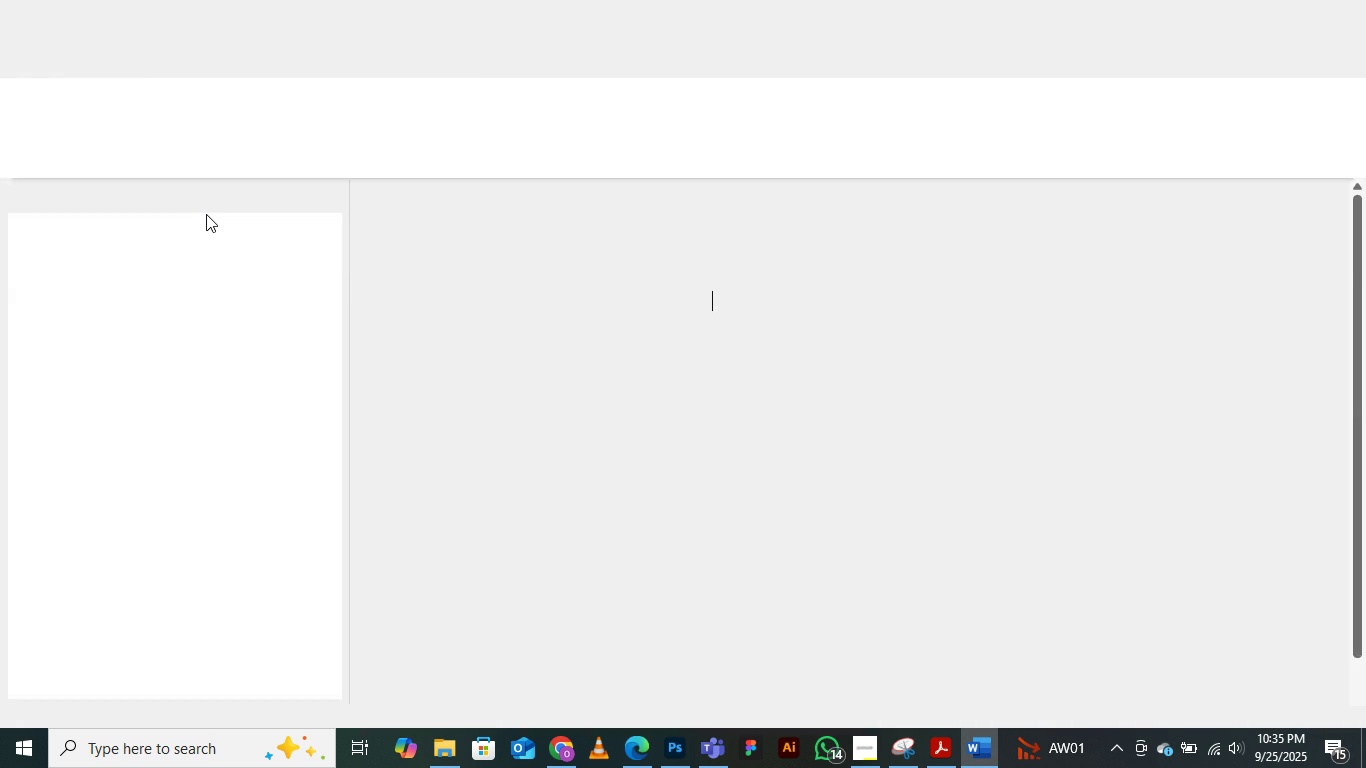 
wait(15.71)
 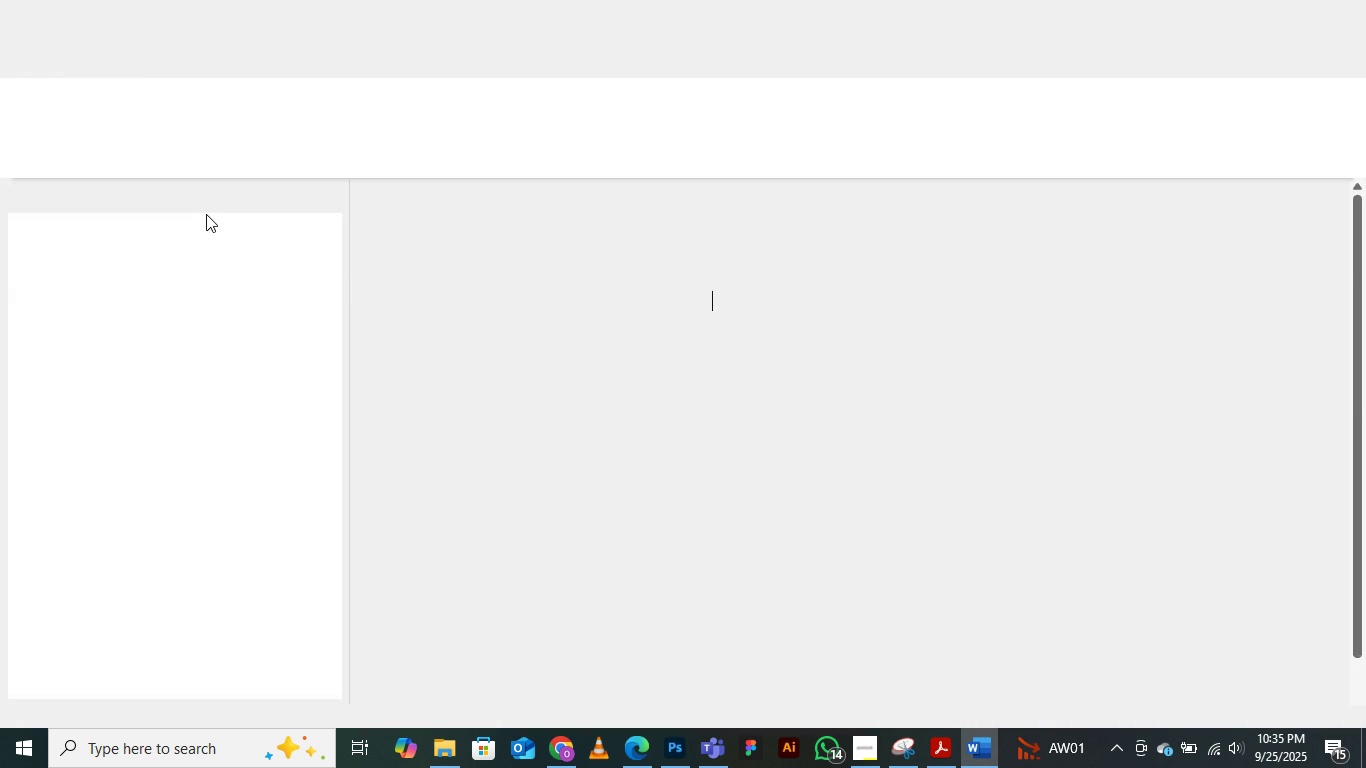 
left_click([562, 760])
 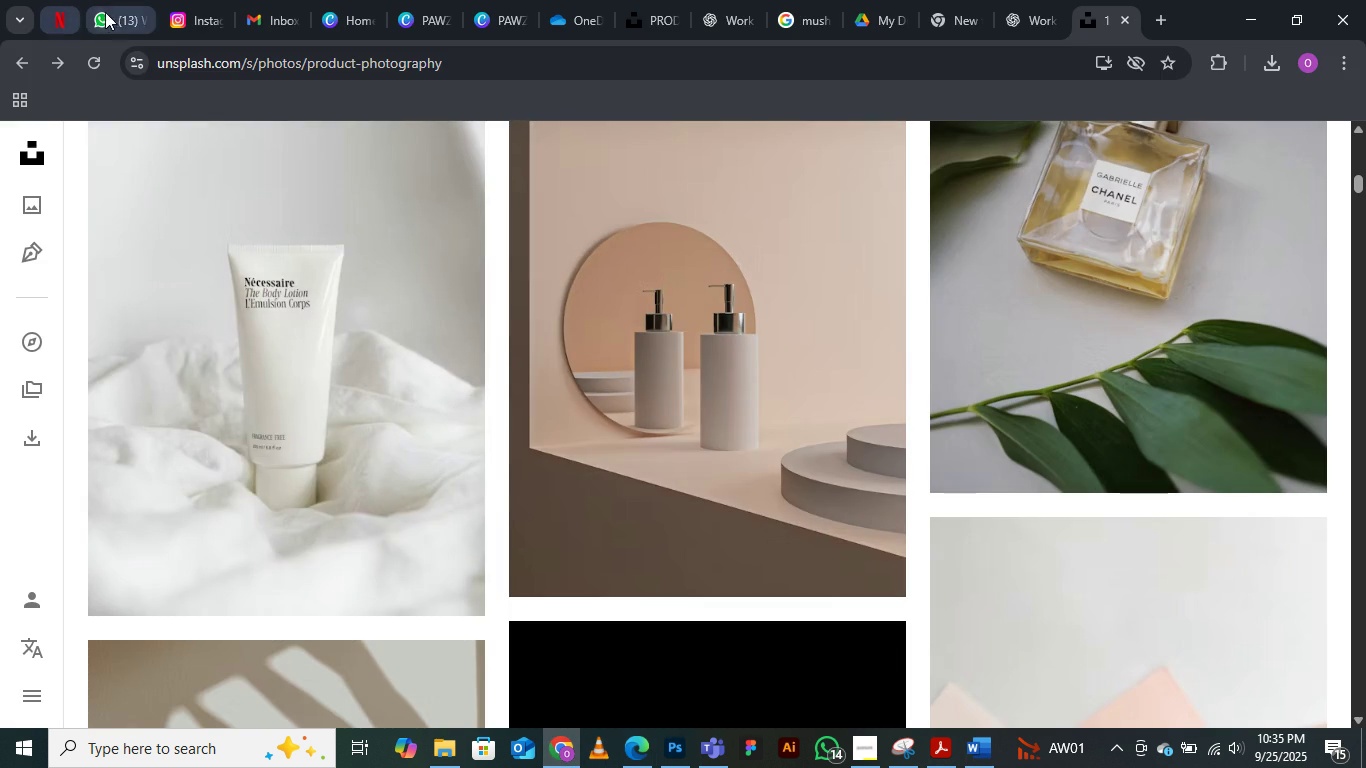 
left_click([109, 11])